 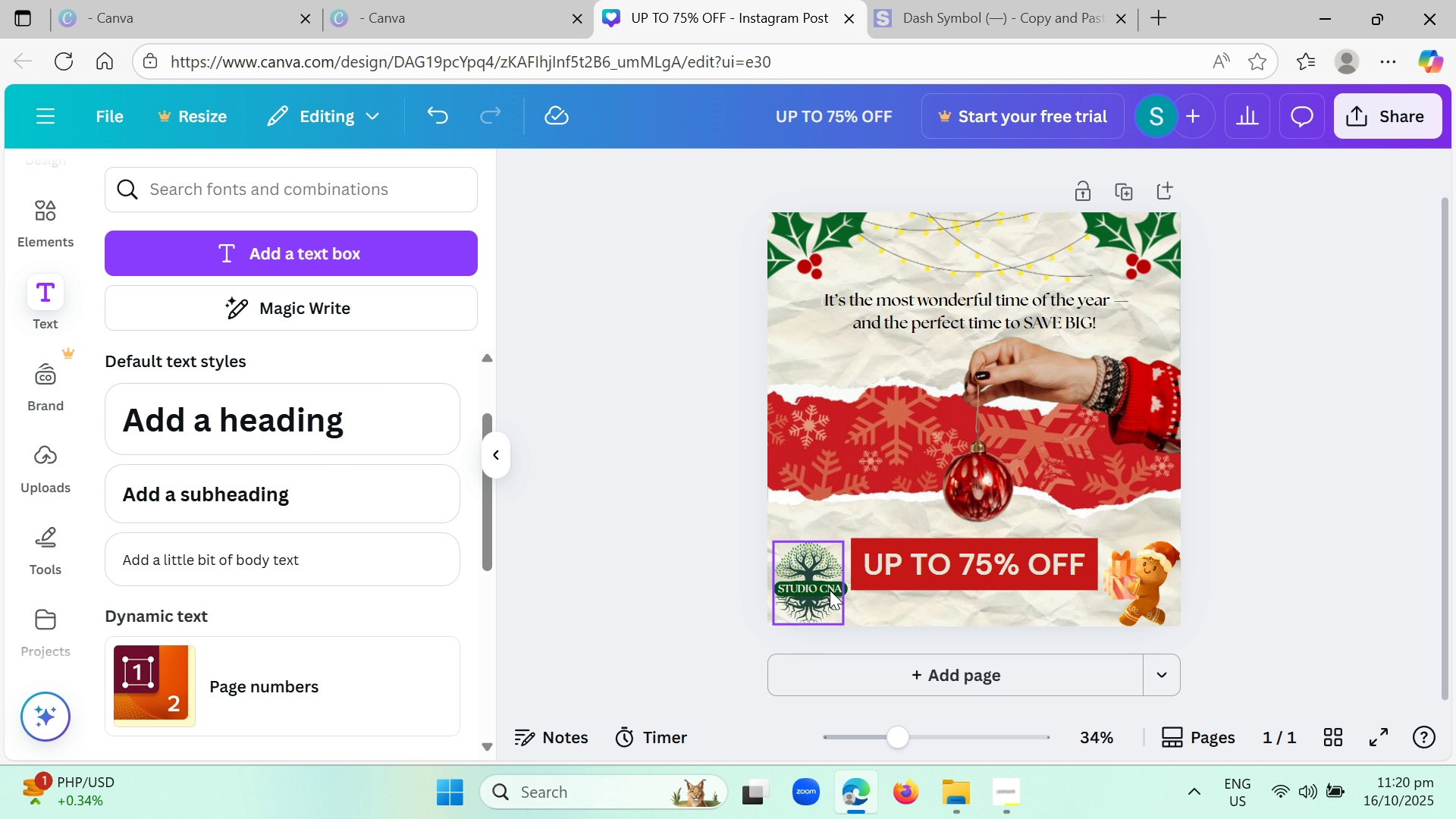 
left_click([817, 592])
 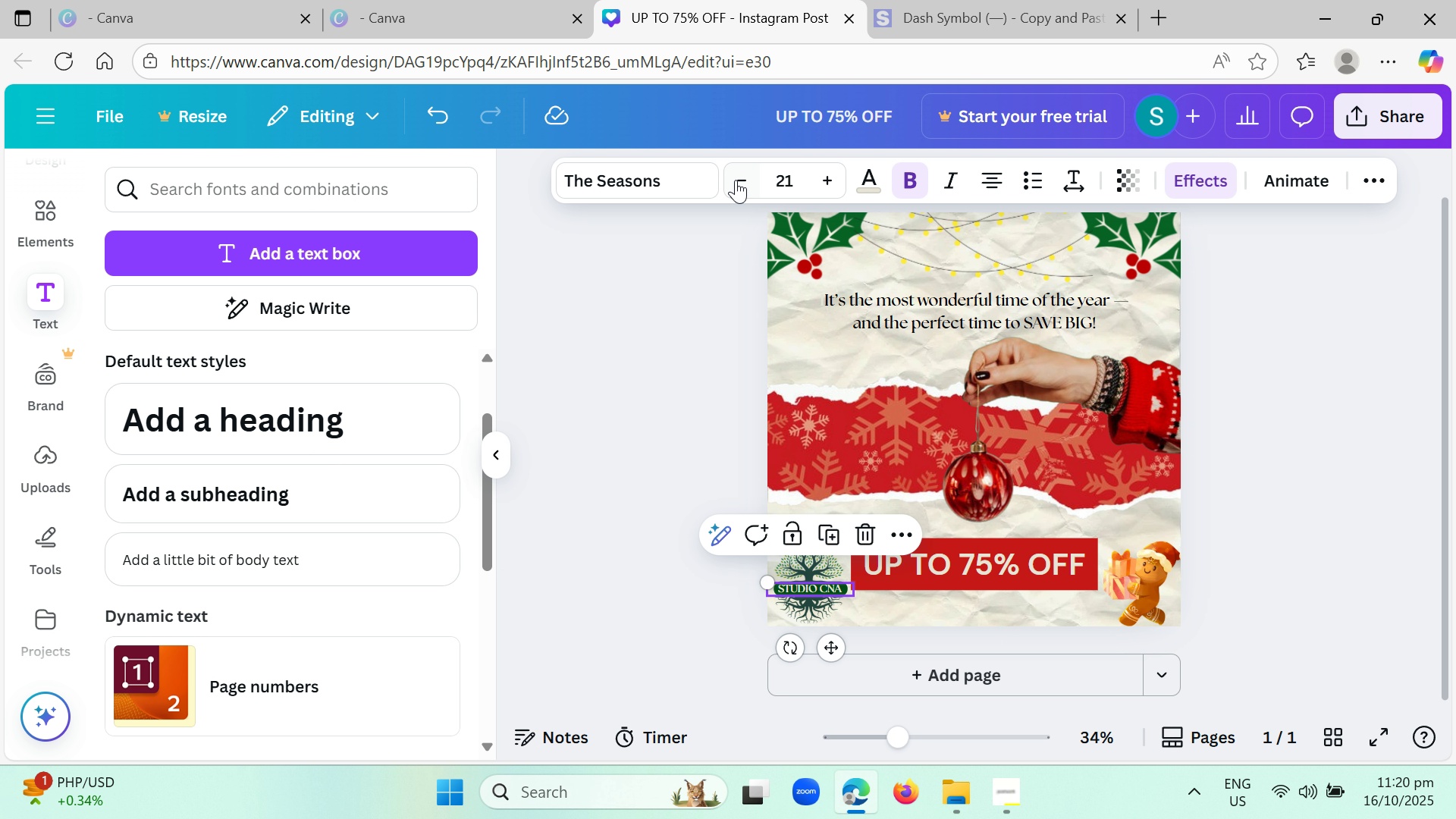 
left_click([733, 165])
 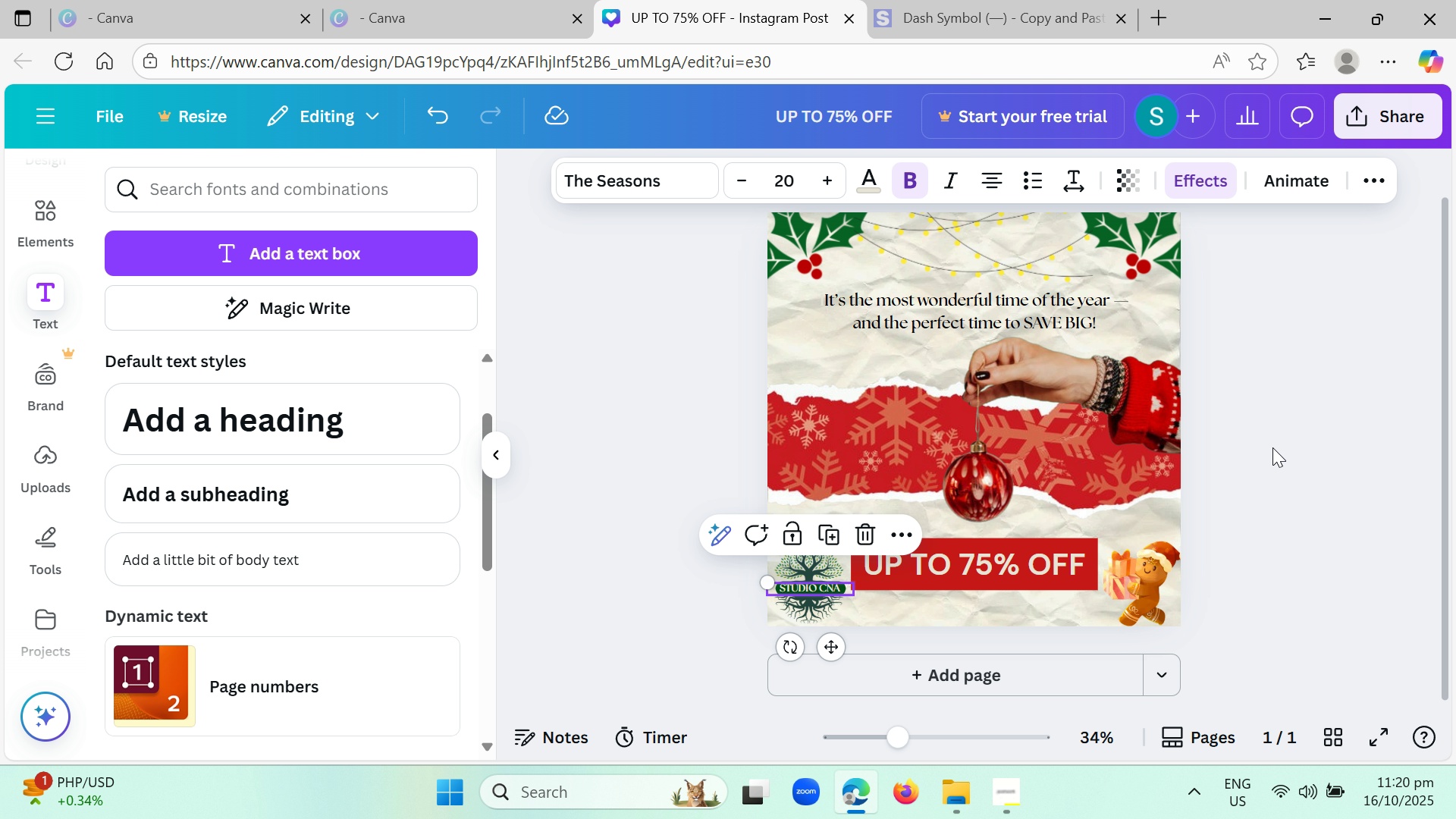 
left_click([1249, 469])
 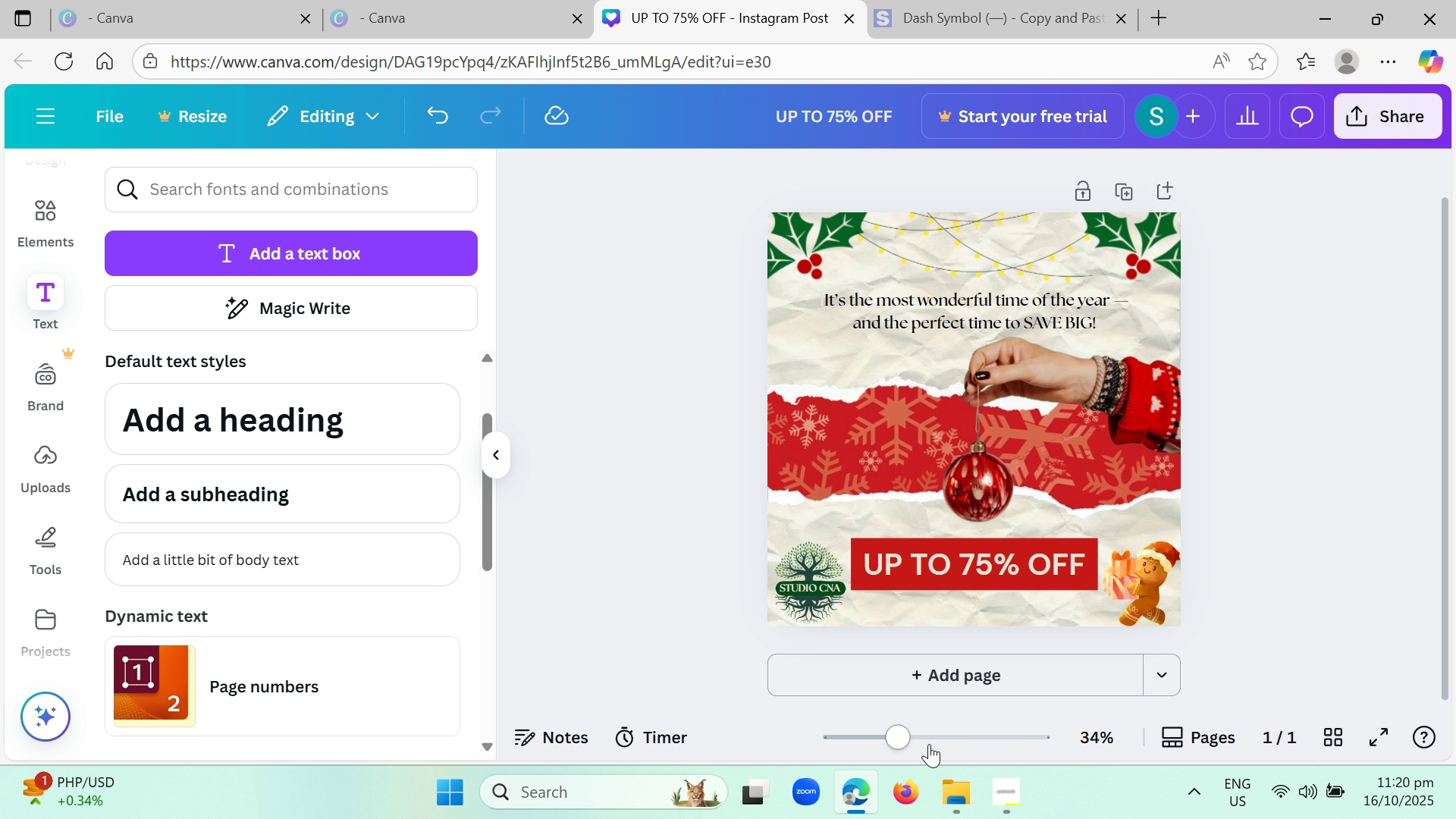 
left_click_drag(start_coordinate=[923, 744], to_coordinate=[955, 742])
 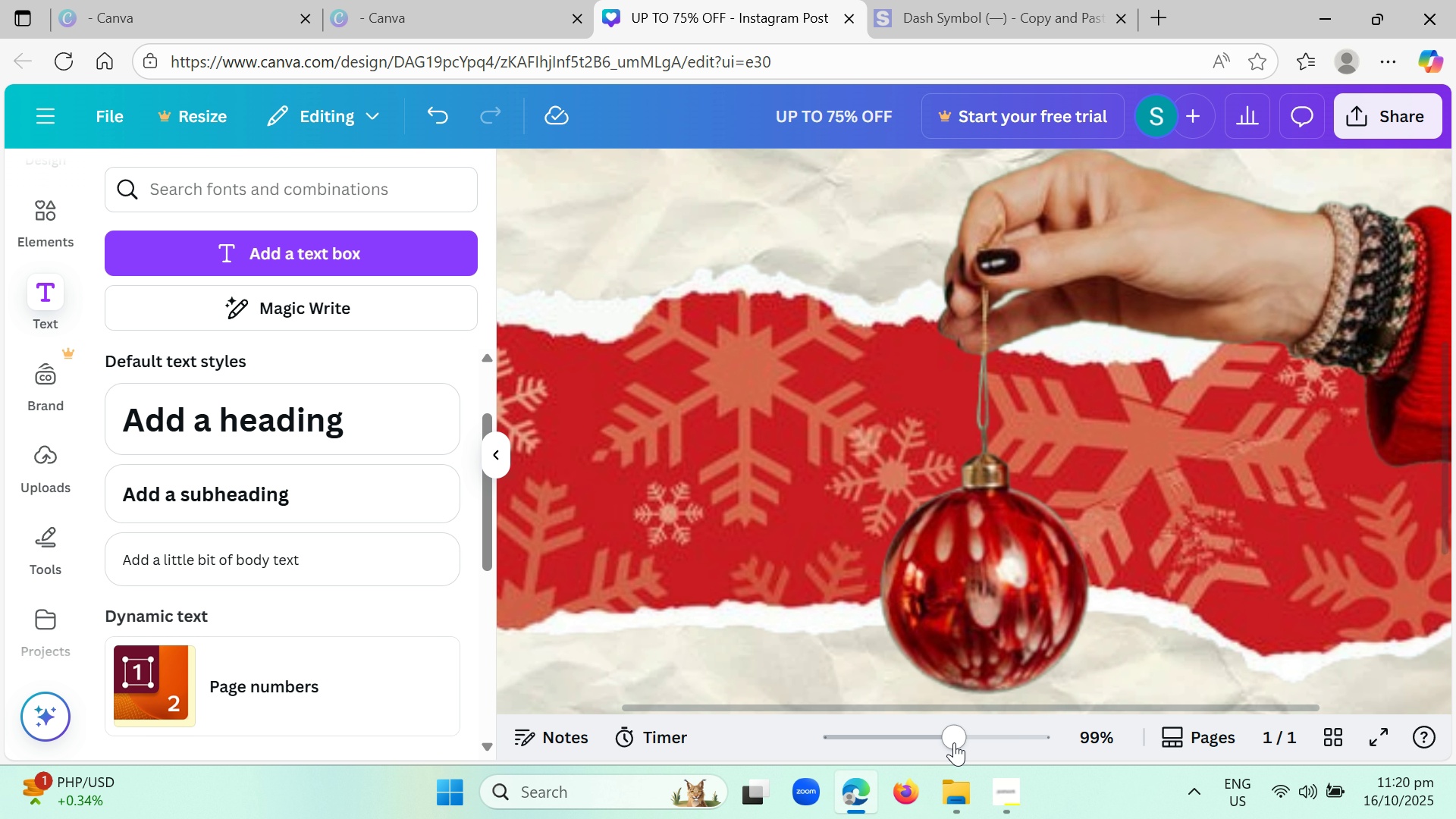 
left_click_drag(start_coordinate=[954, 739], to_coordinate=[903, 735])
 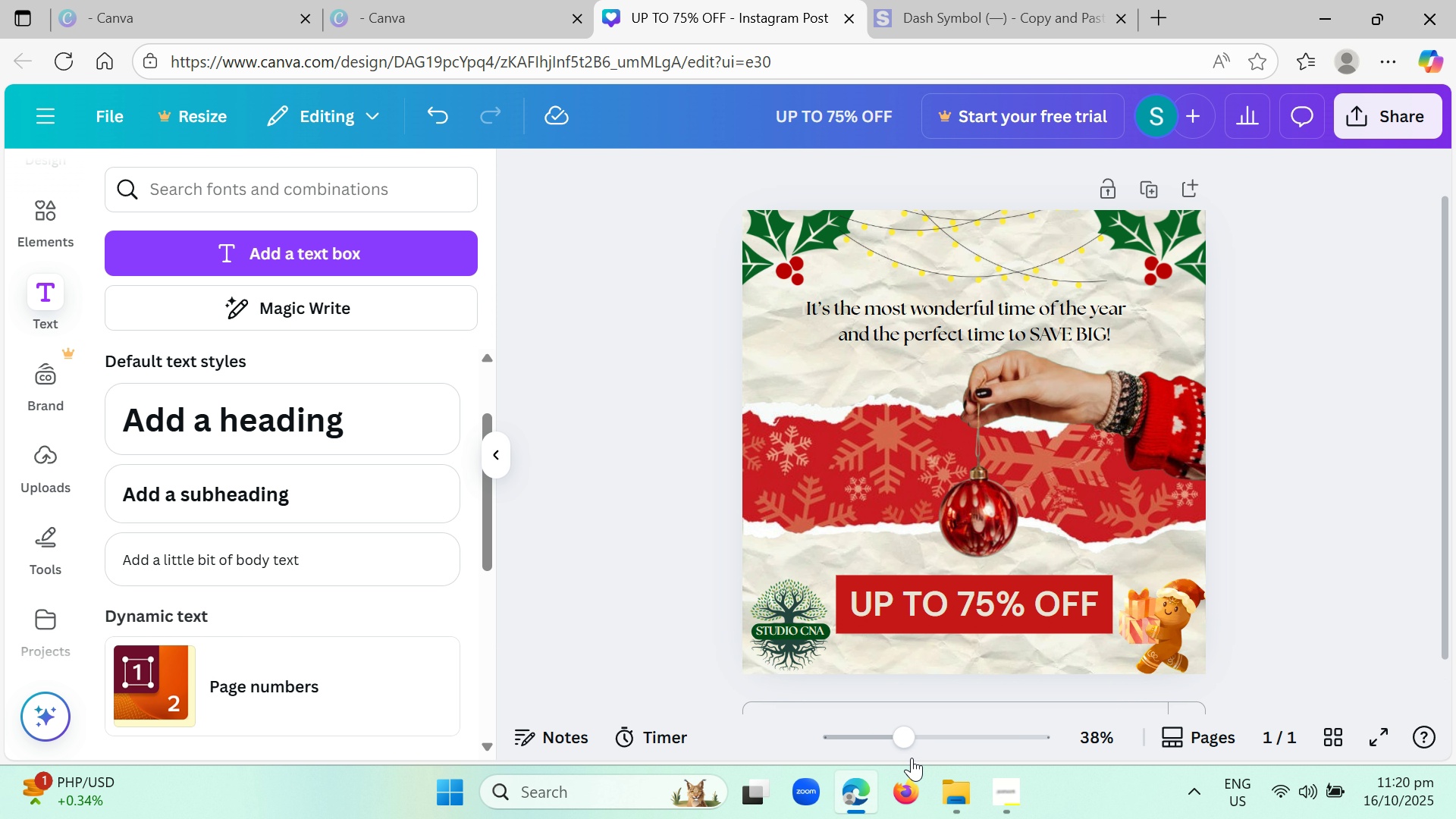 
left_click_drag(start_coordinate=[908, 737], to_coordinate=[913, 737])
 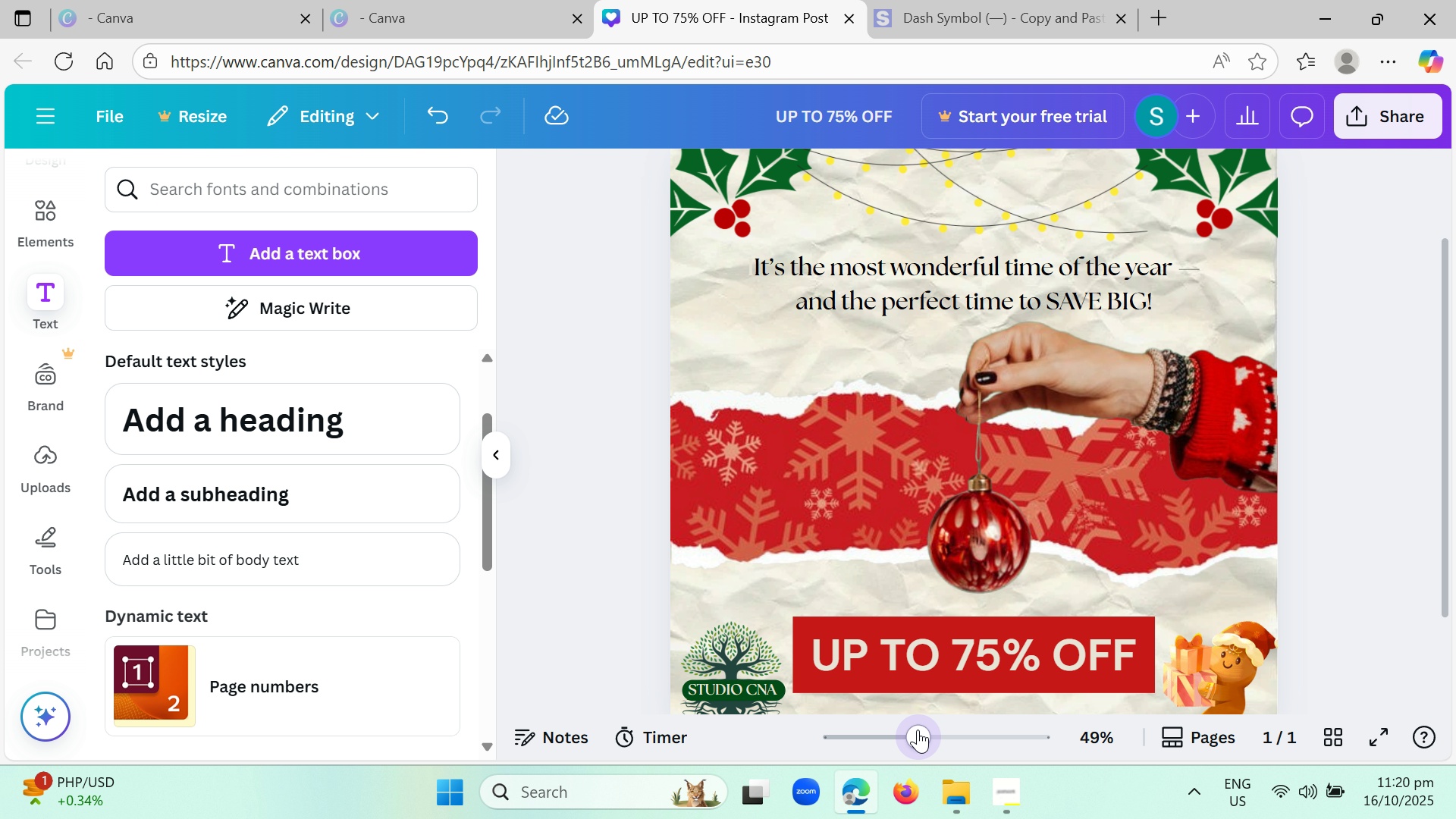 
scroll: coordinate [807, 682], scroll_direction: down, amount: 1.0
 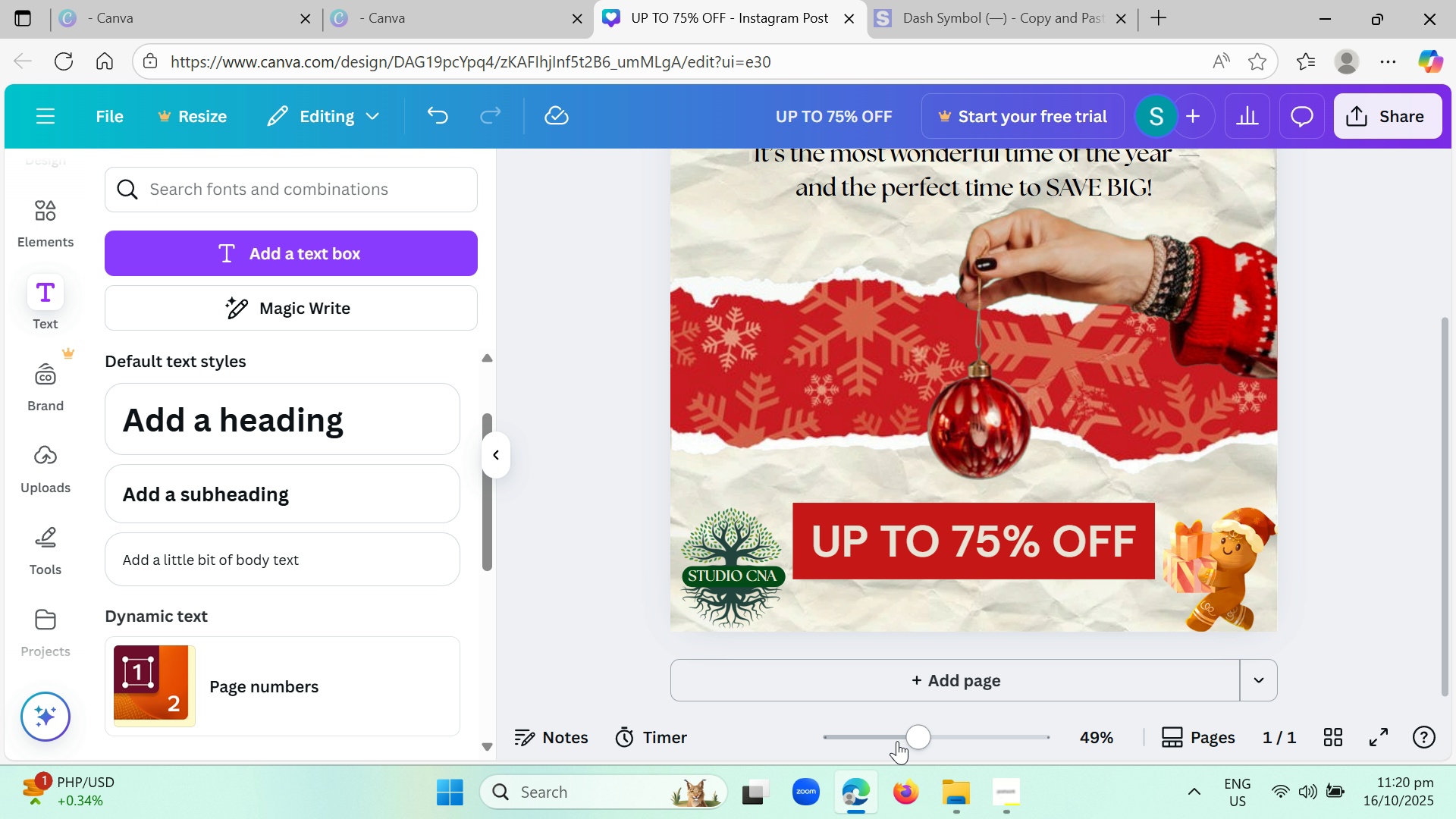 
left_click_drag(start_coordinate=[915, 740], to_coordinate=[930, 742])
 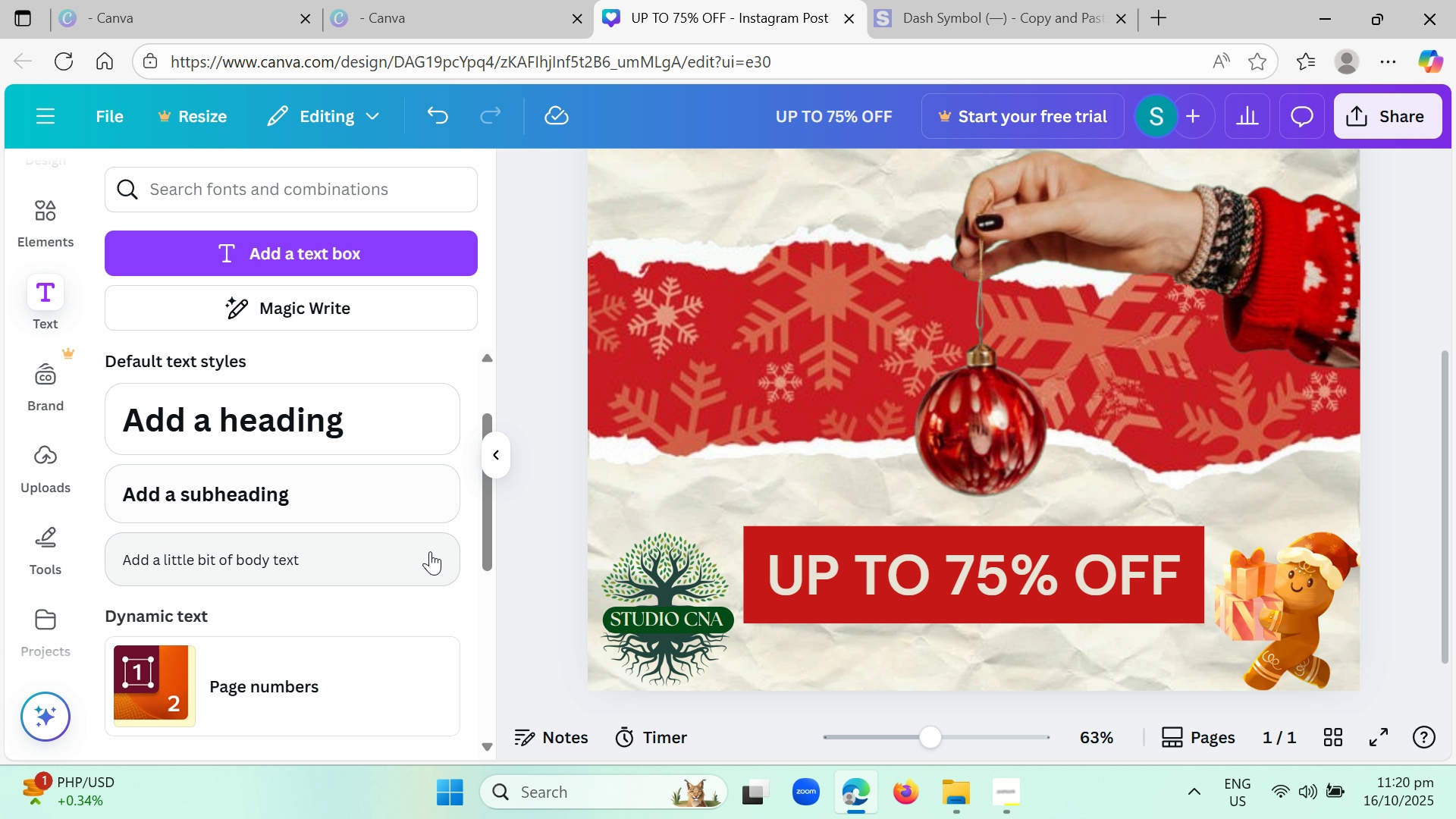 
left_click([648, 617])
 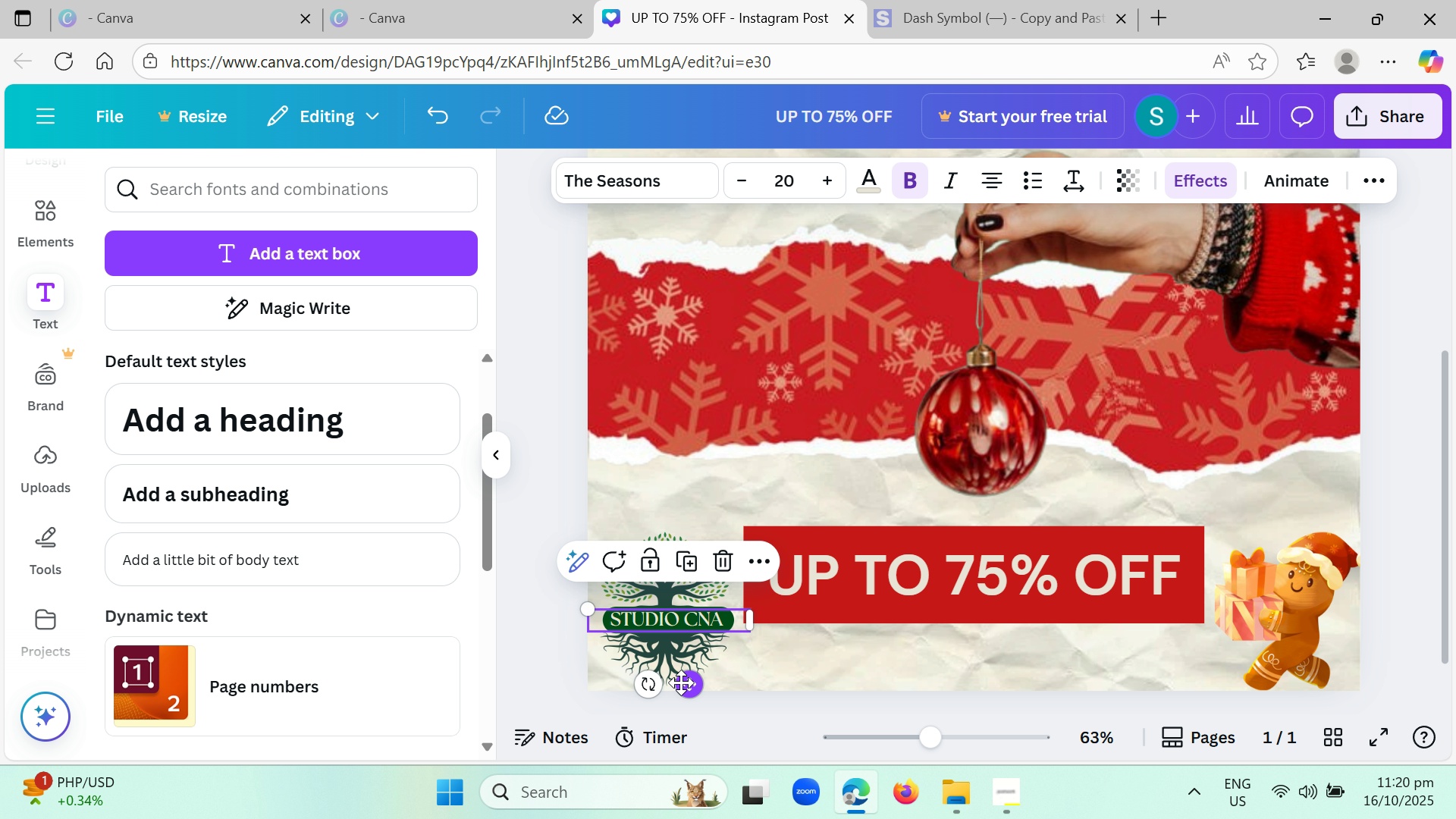 
left_click_drag(start_coordinate=[681, 682], to_coordinate=[676, 682])
 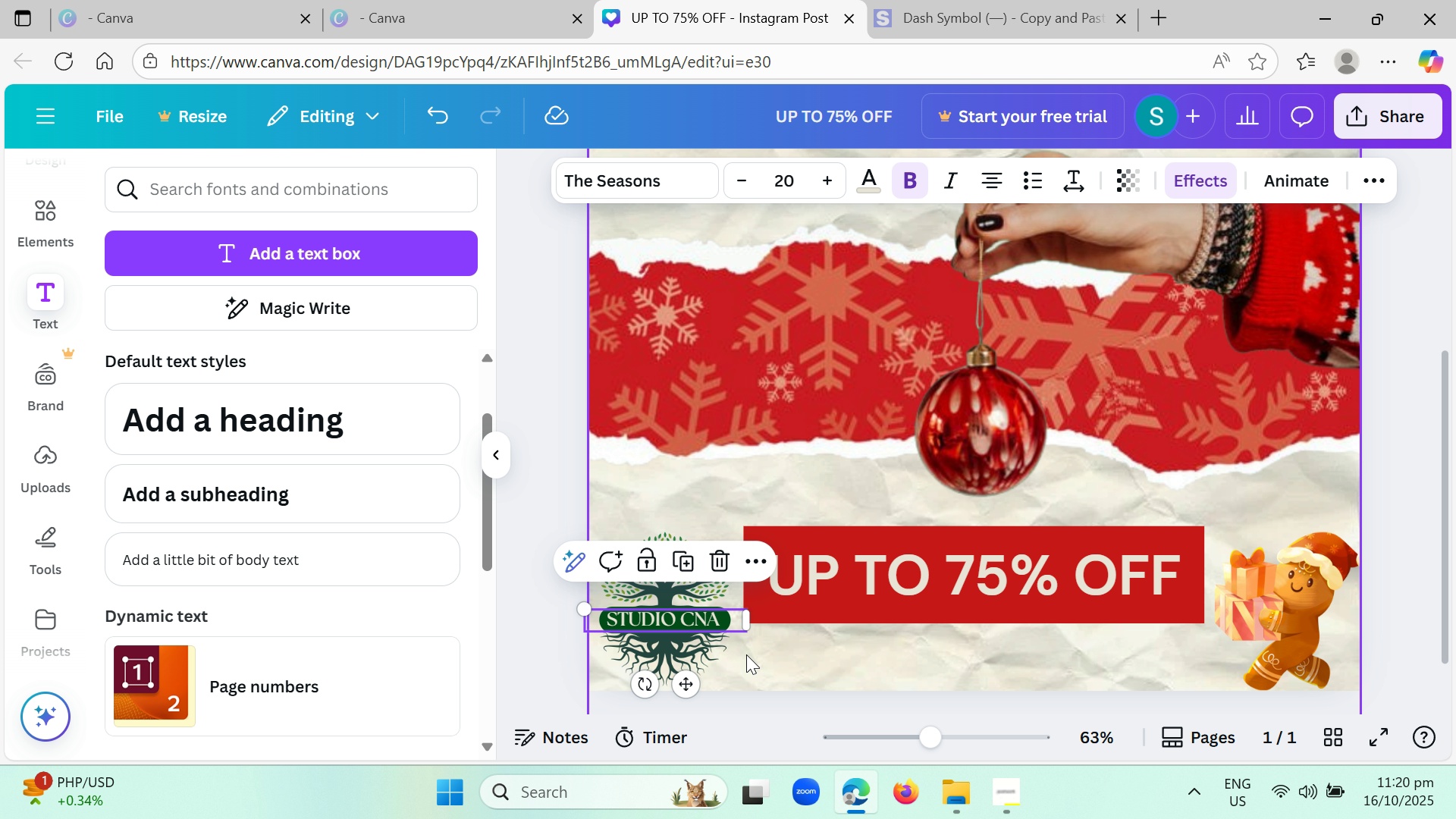 
left_click([748, 654])
 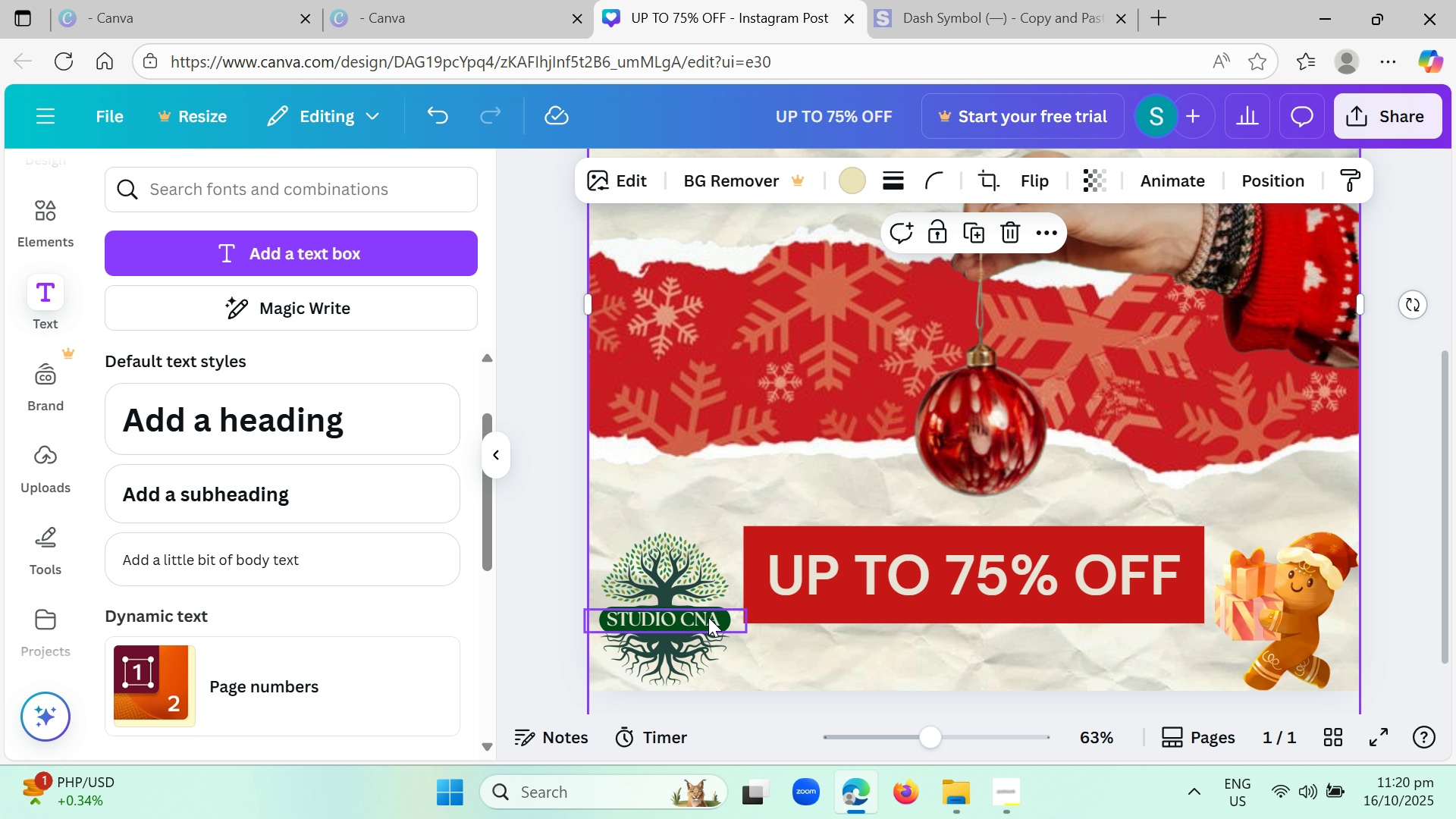 
left_click([660, 623])
 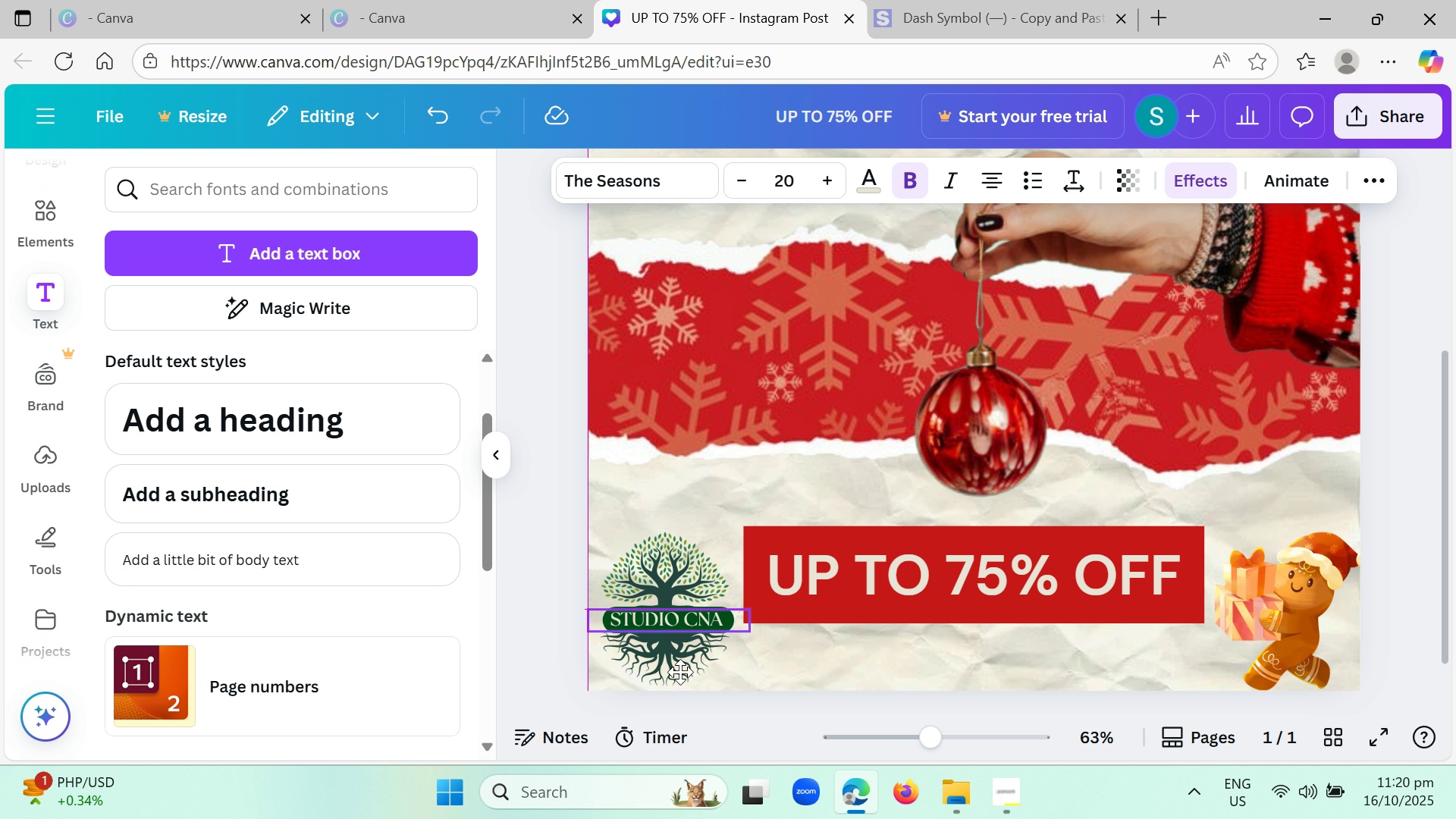 
left_click([777, 665])
 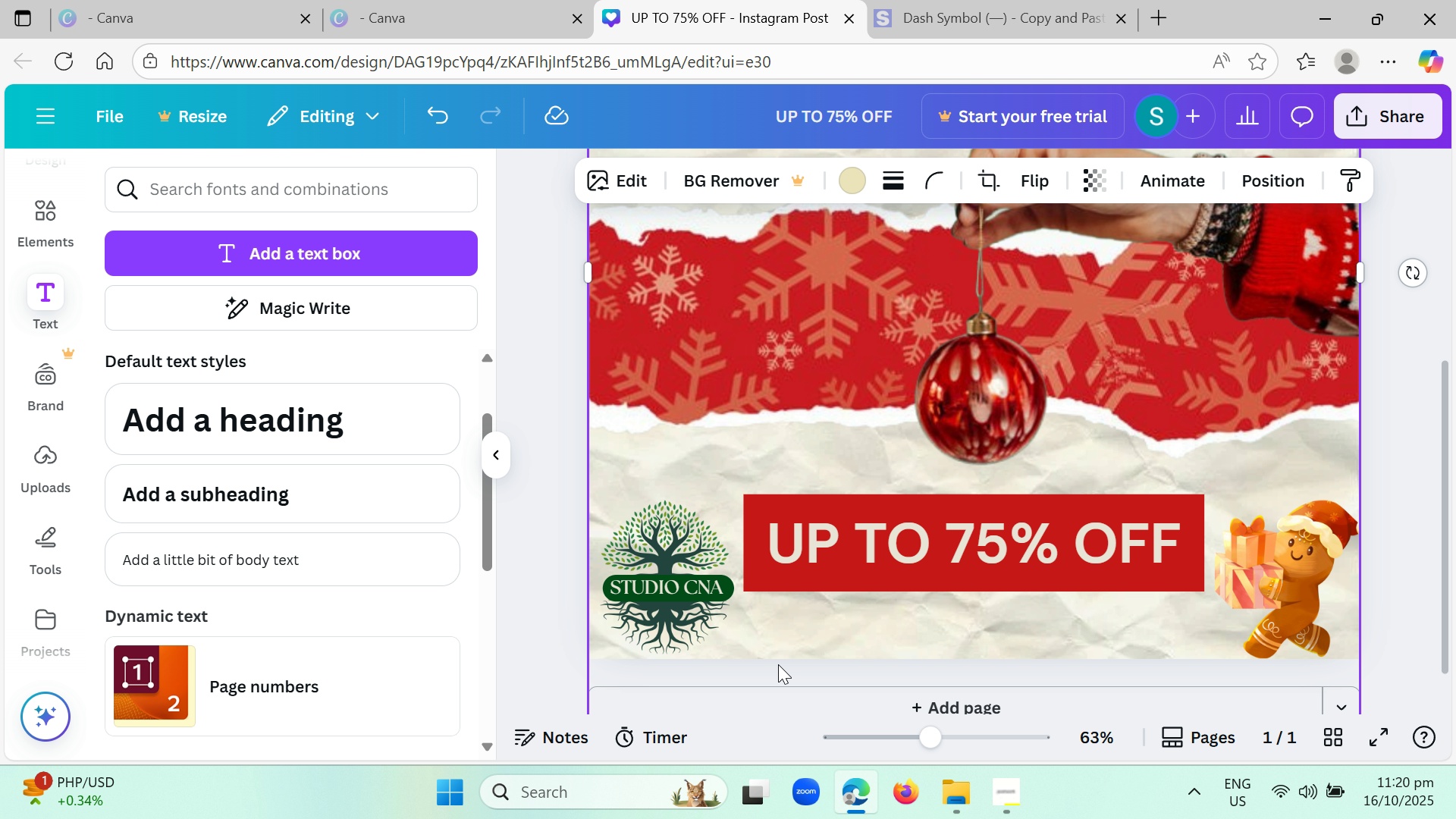 
scroll: coordinate [768, 664], scroll_direction: down, amount: 2.0
 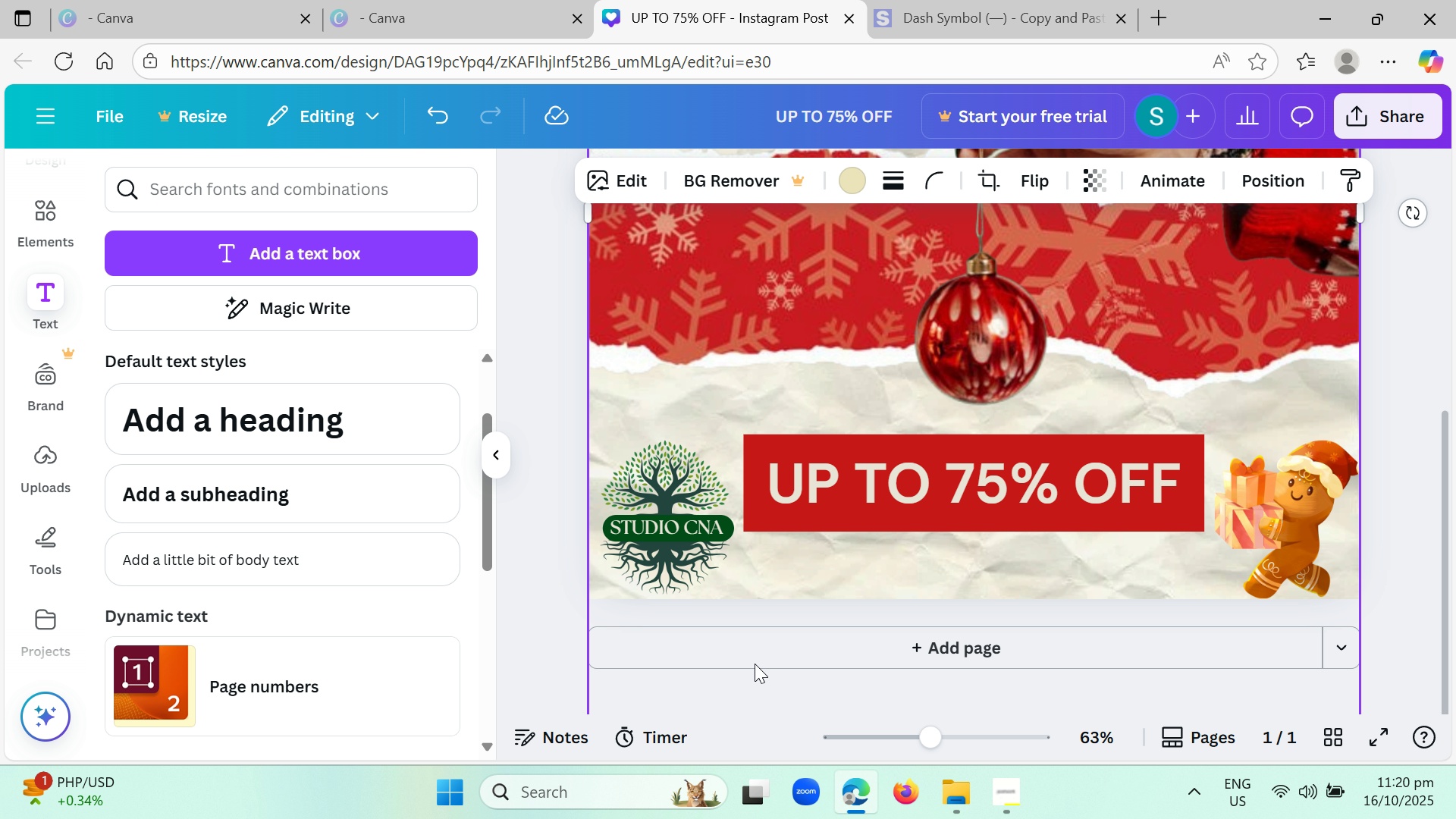 
scroll: coordinate [755, 664], scroll_direction: up, amount: 1.0
 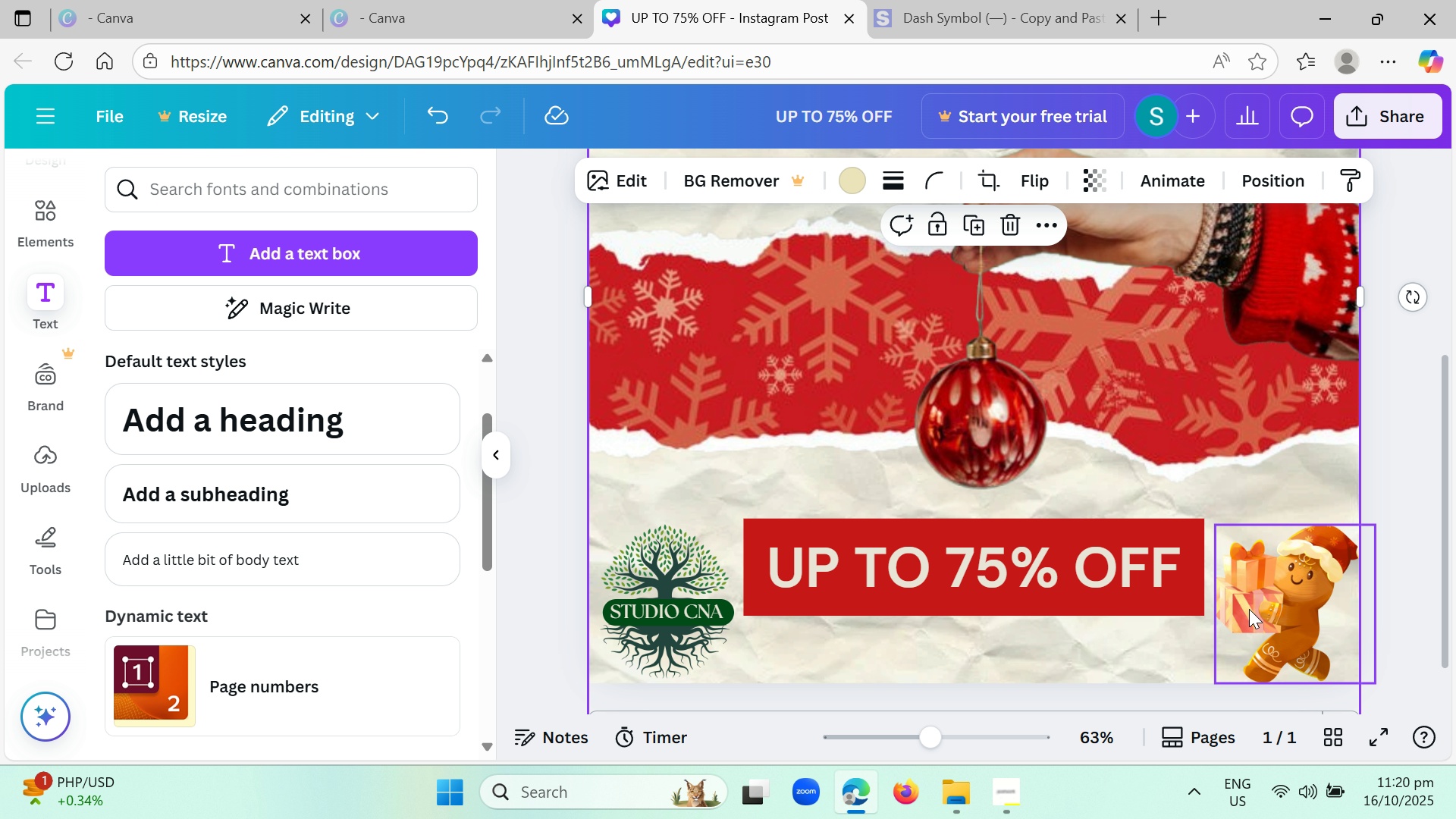 
left_click_drag(start_coordinate=[1260, 609], to_coordinate=[1261, 601])
 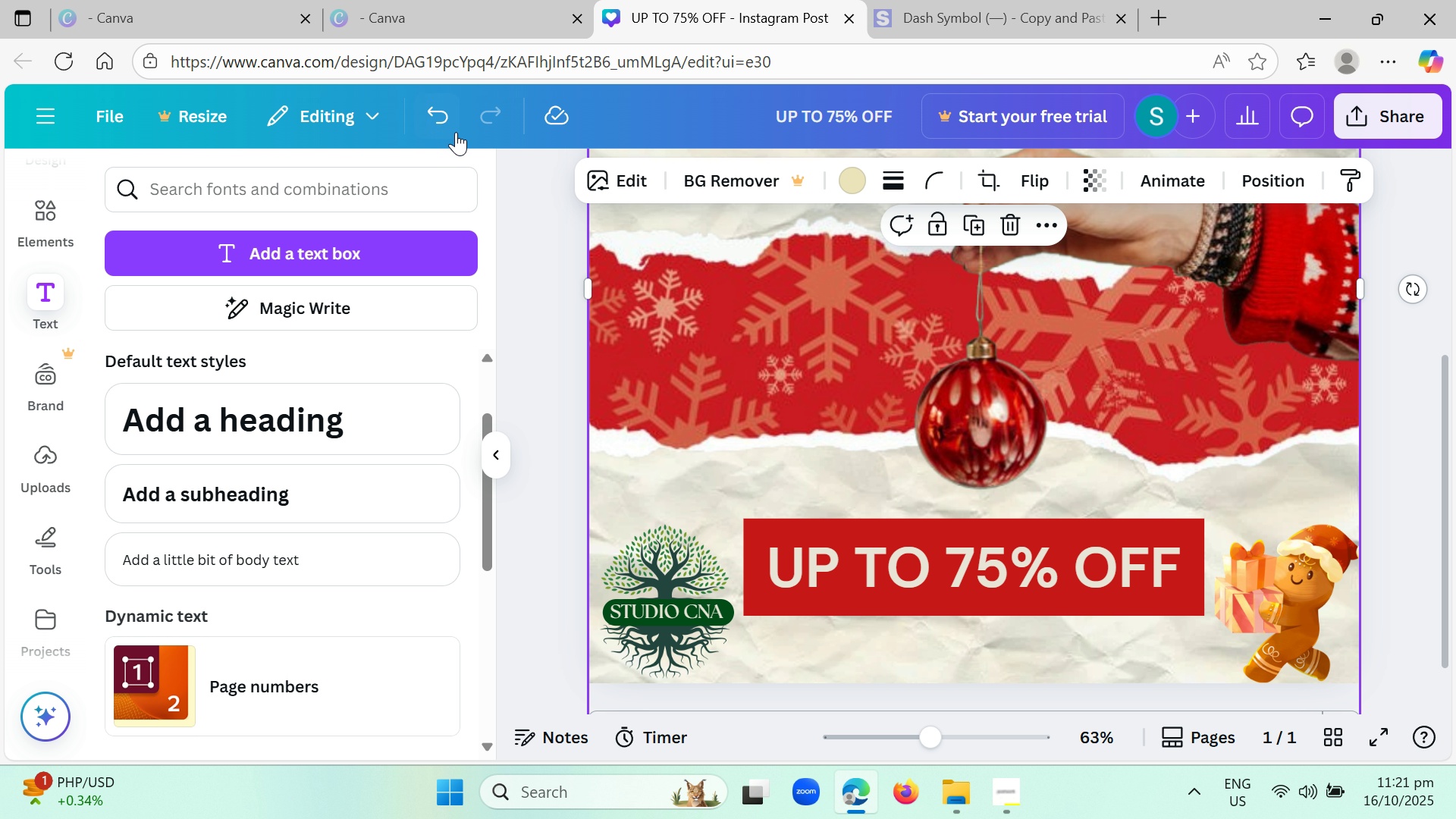 
left_click([444, 129])
 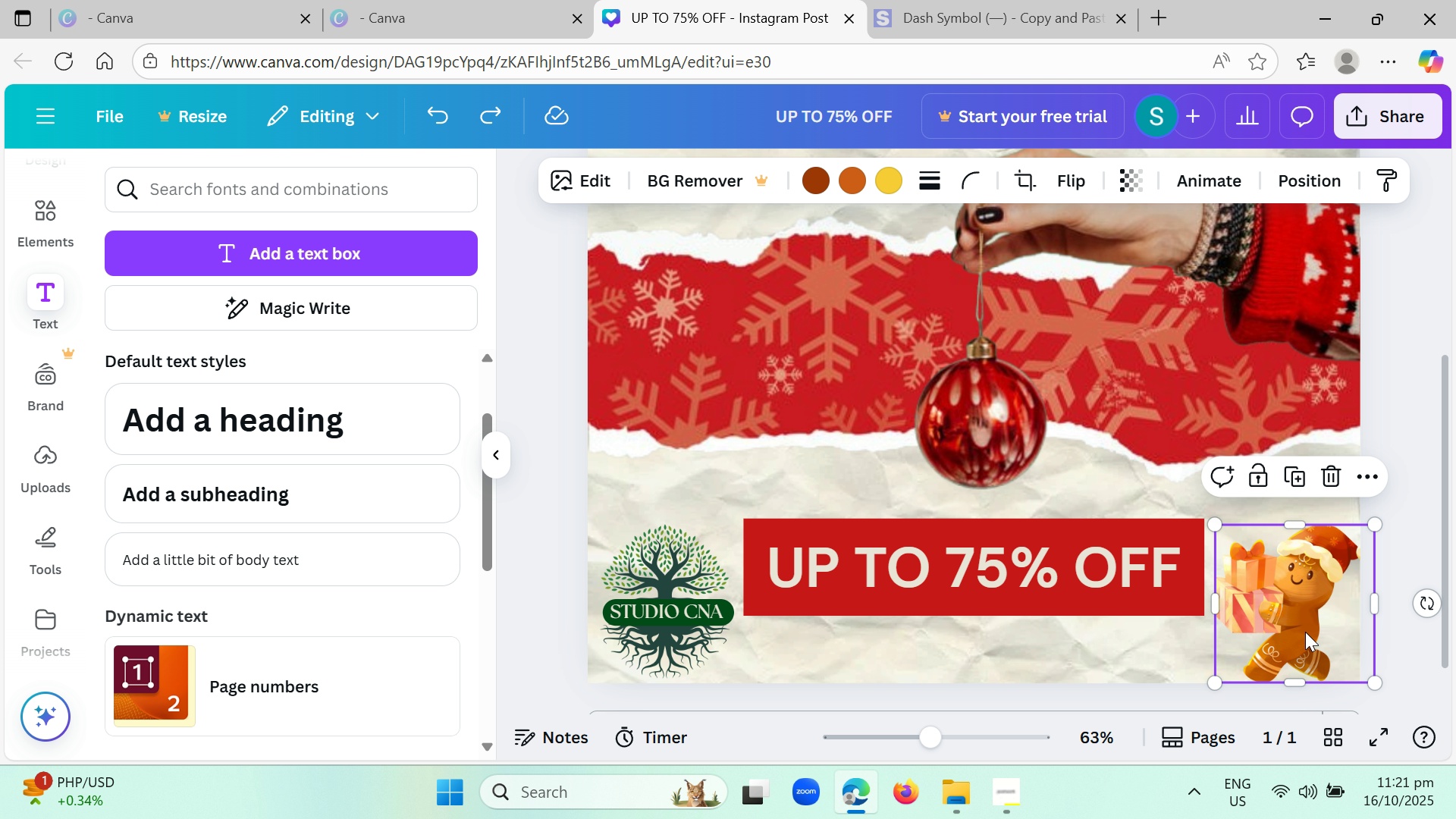 
left_click_drag(start_coordinate=[1282, 632], to_coordinate=[1279, 626])
 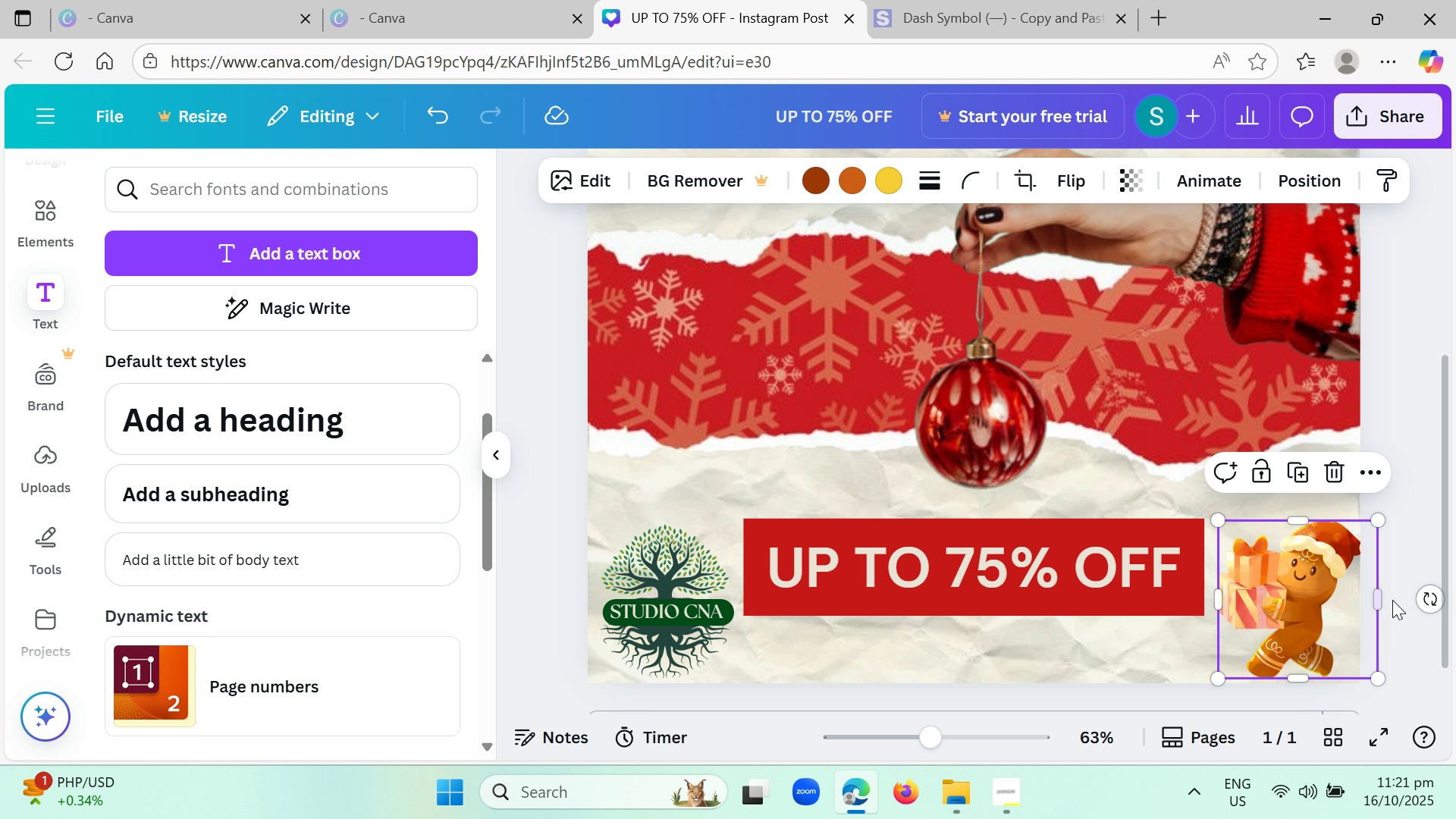 
left_click([1398, 592])
 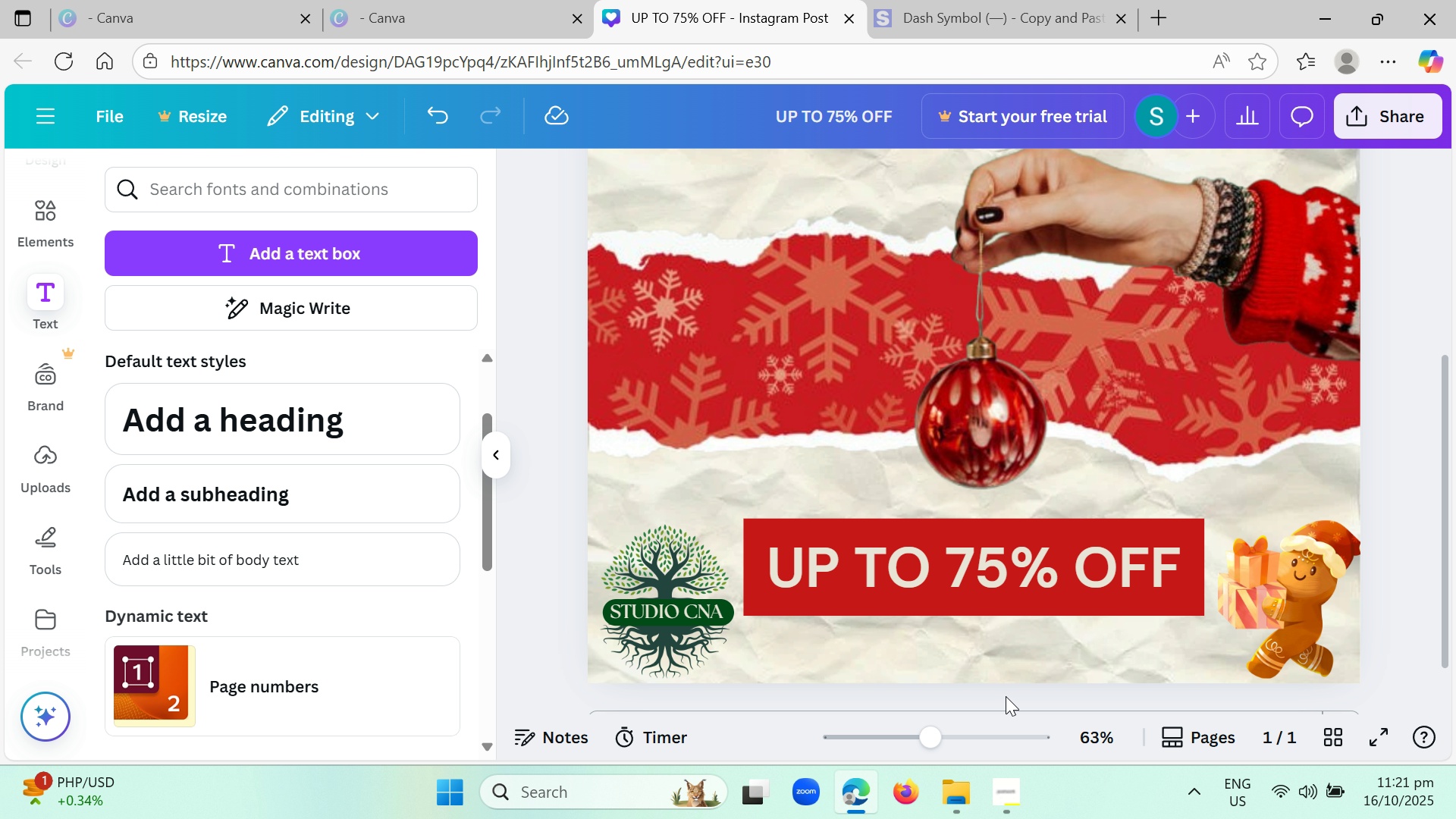 
left_click_drag(start_coordinate=[935, 730], to_coordinate=[913, 731])
 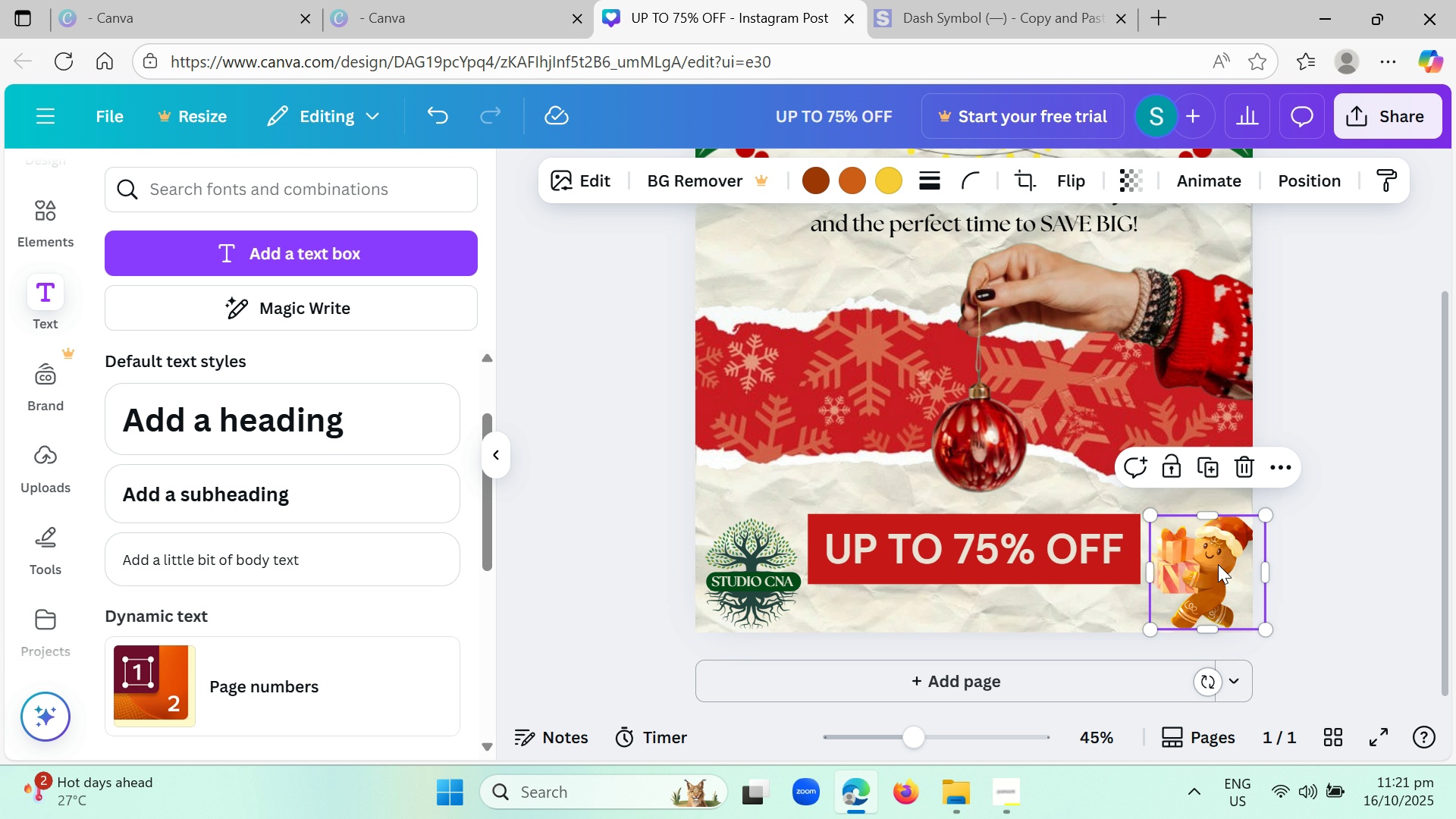 
left_click_drag(start_coordinate=[1218, 564], to_coordinate=[1210, 563])
 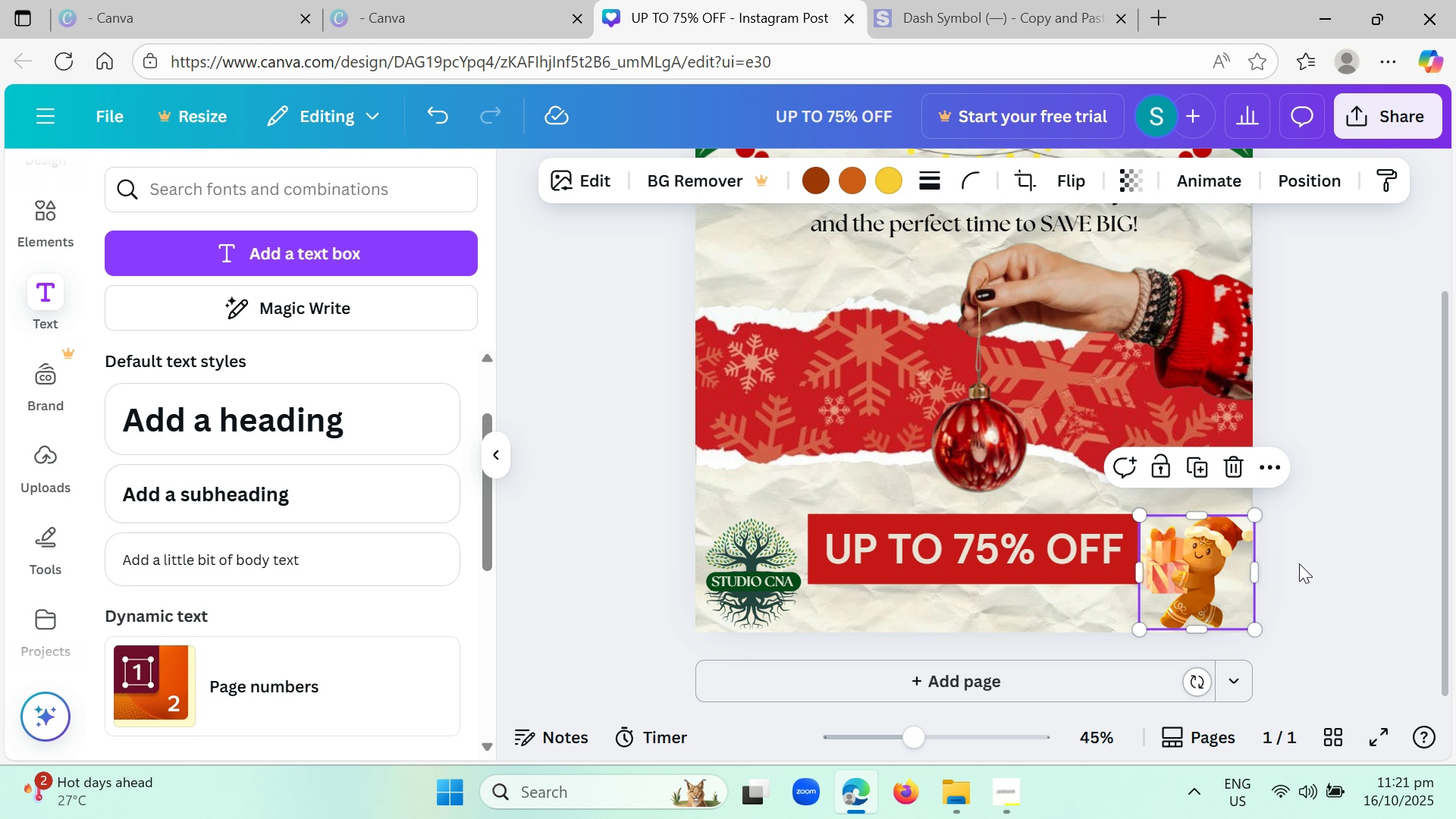 
left_click([1299, 563])
 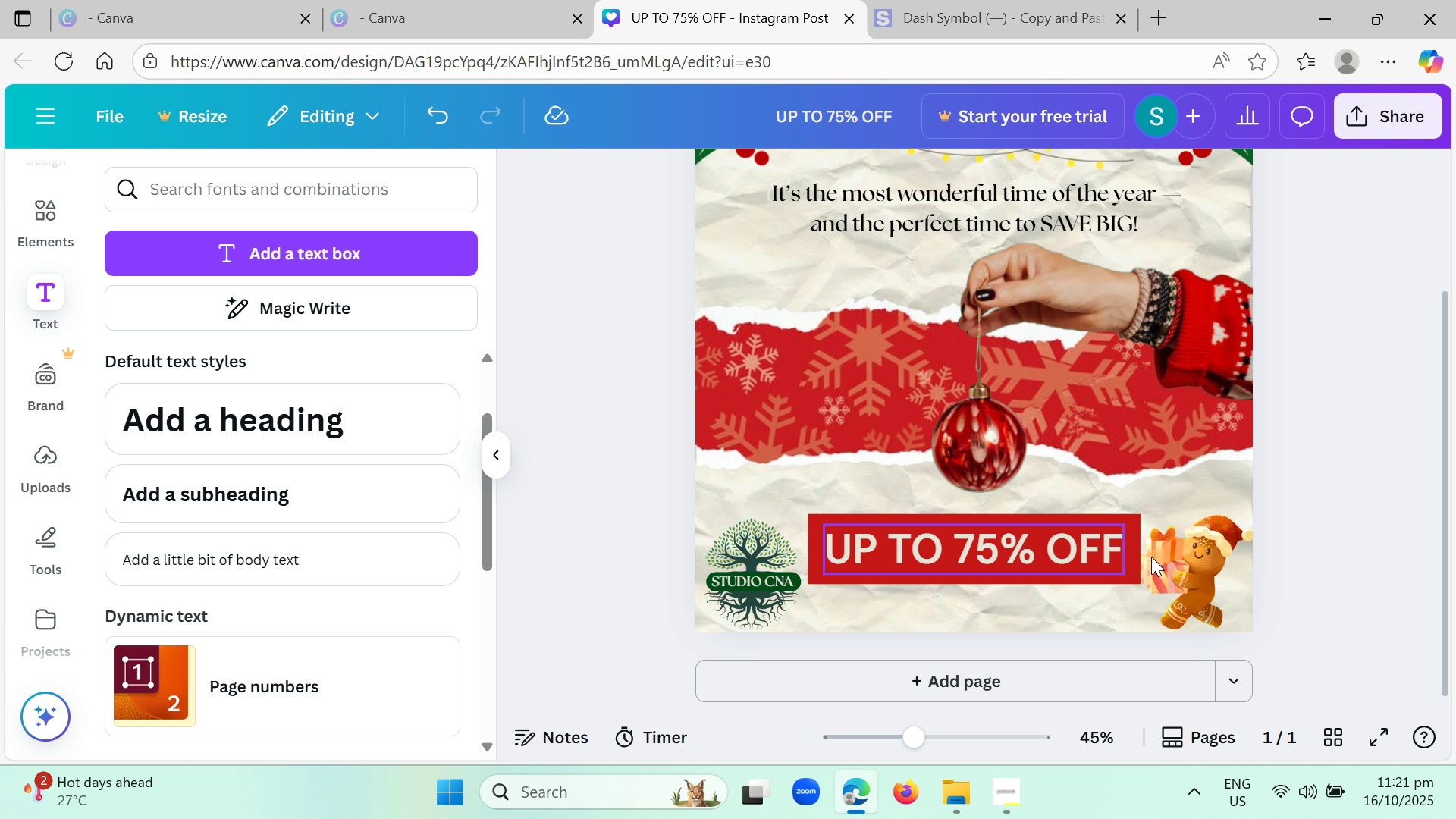 
left_click([1201, 561])
 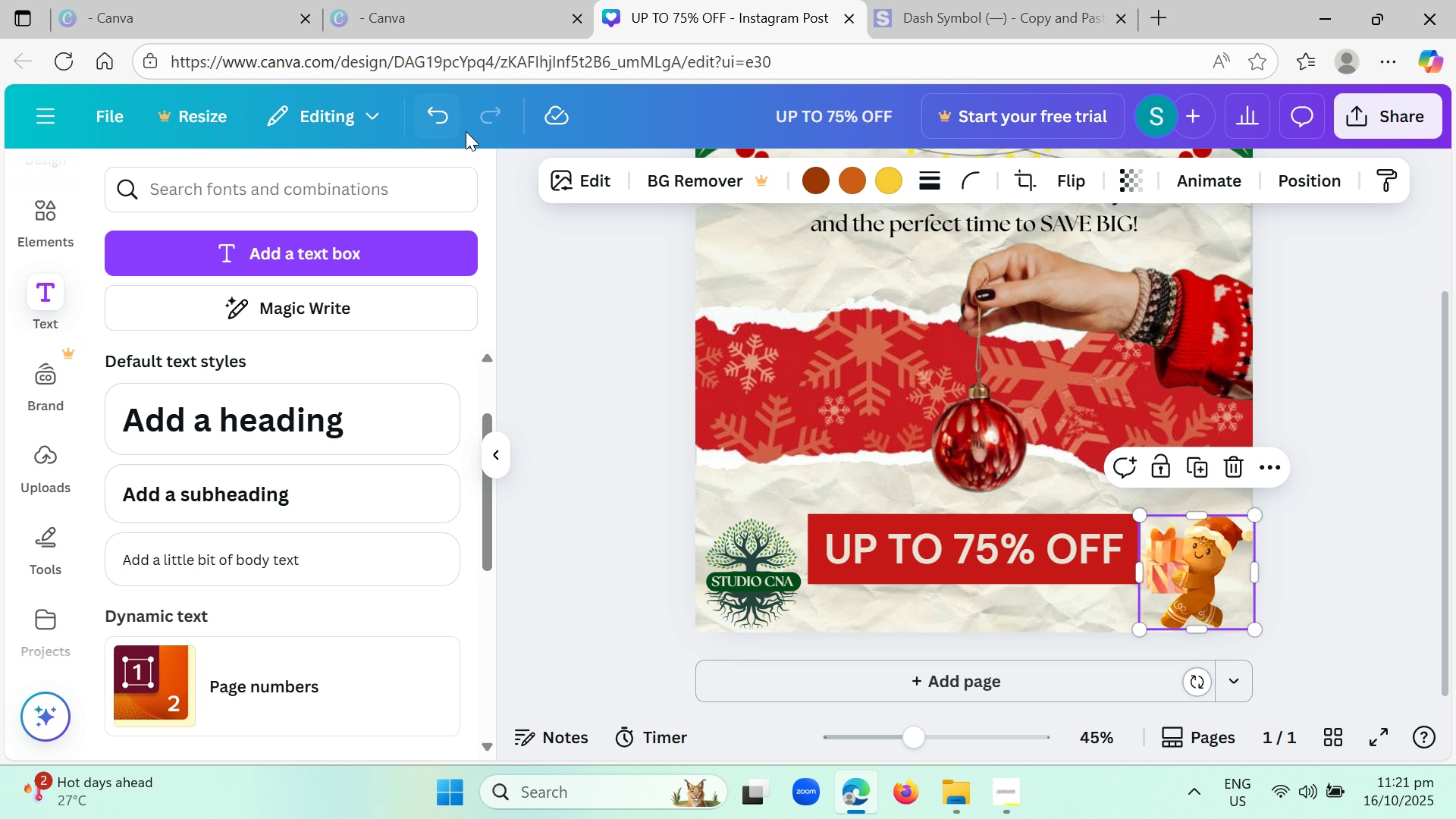 
left_click([425, 108])
 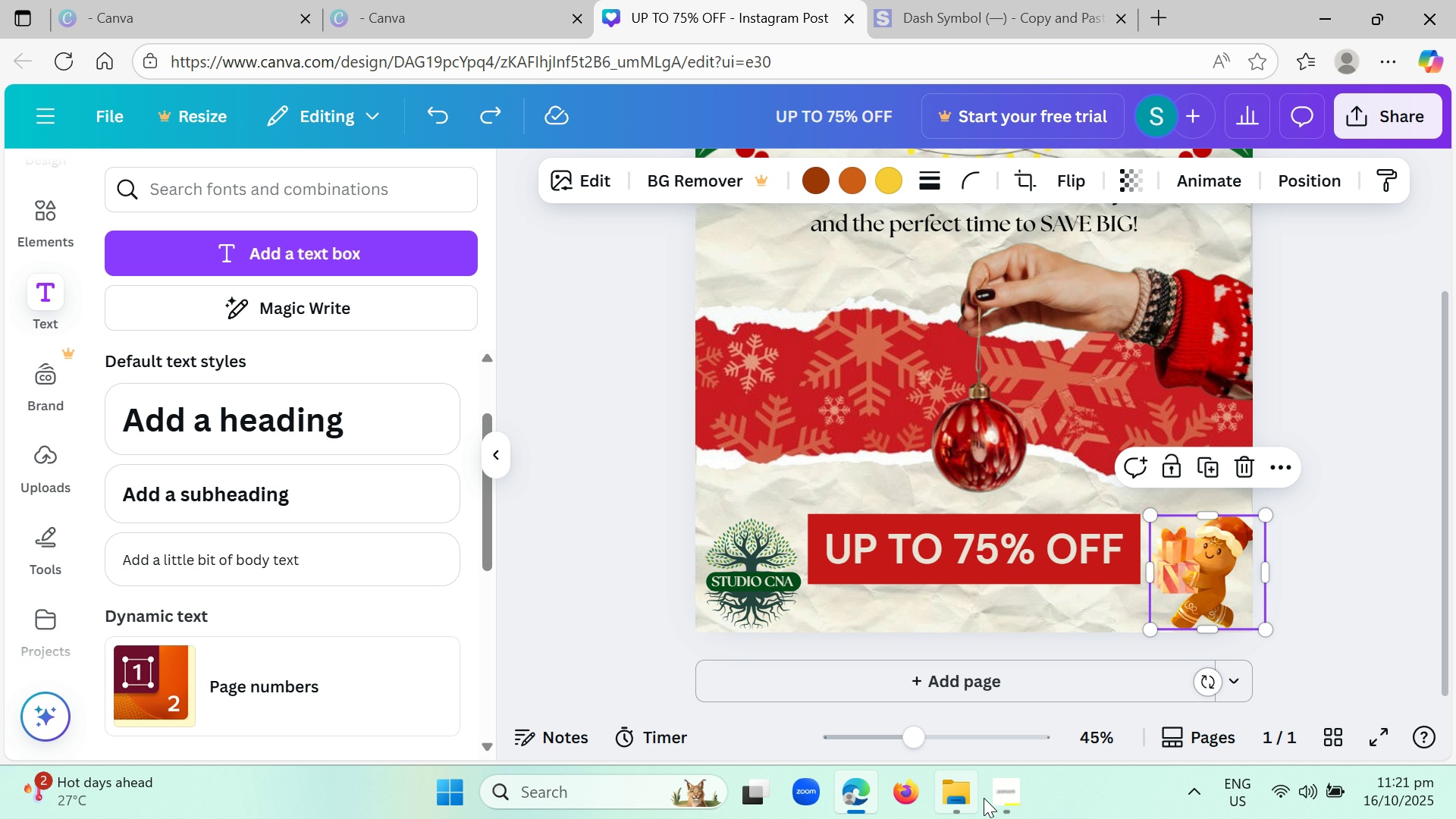 
left_click([1006, 799])